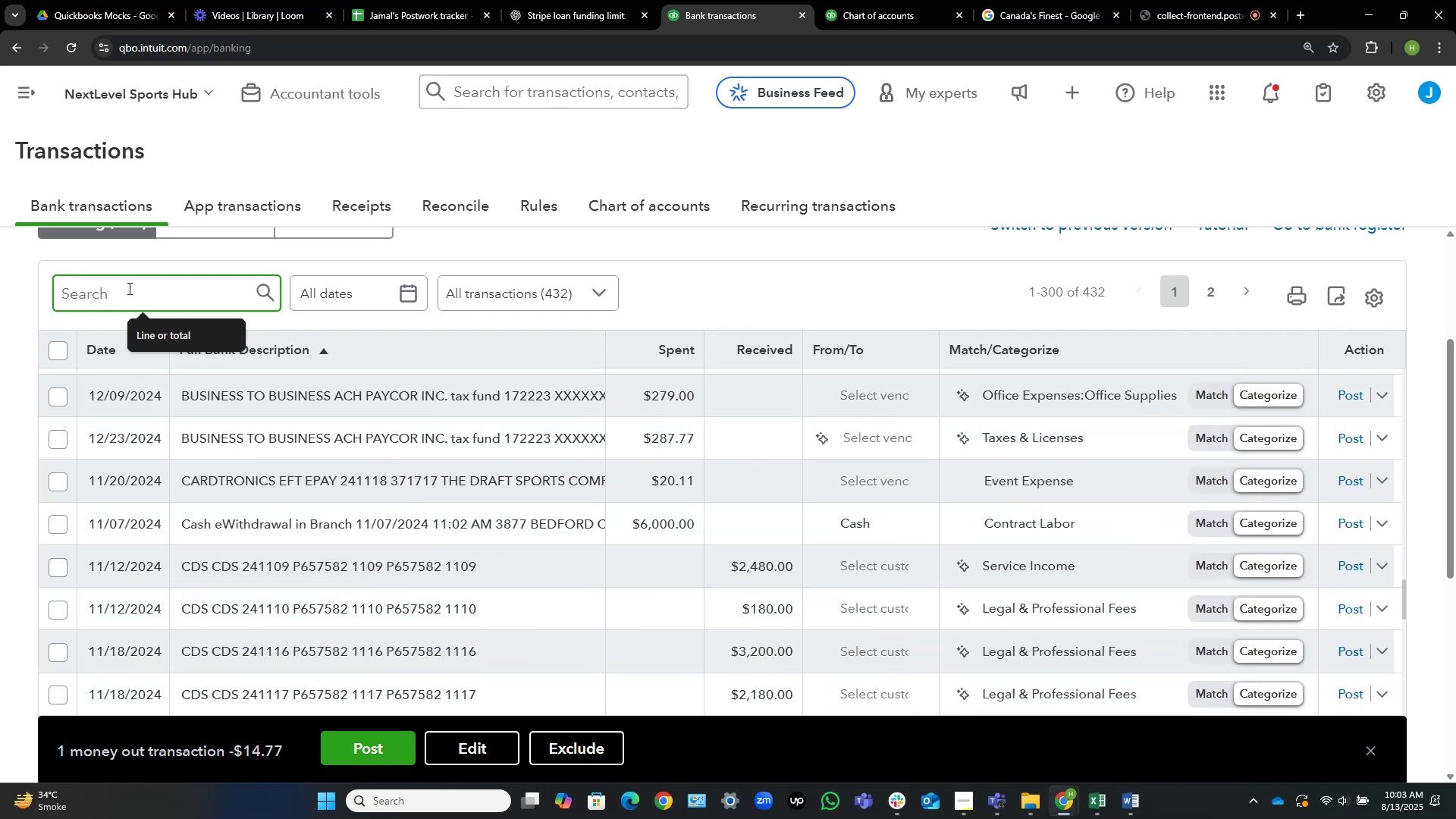 
type(tax fu)
key(NumpadEnter)
 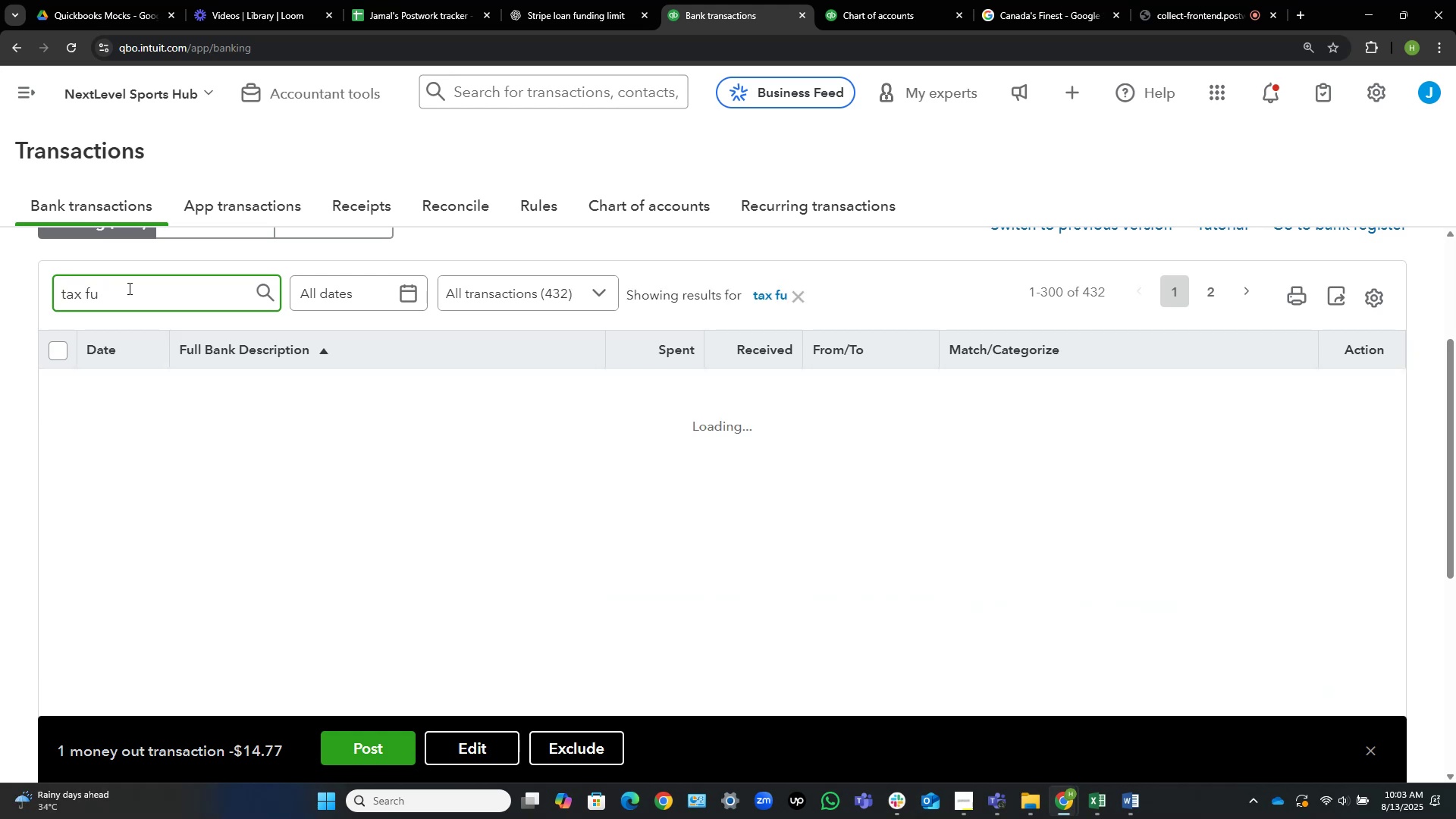 
wait(11.82)
 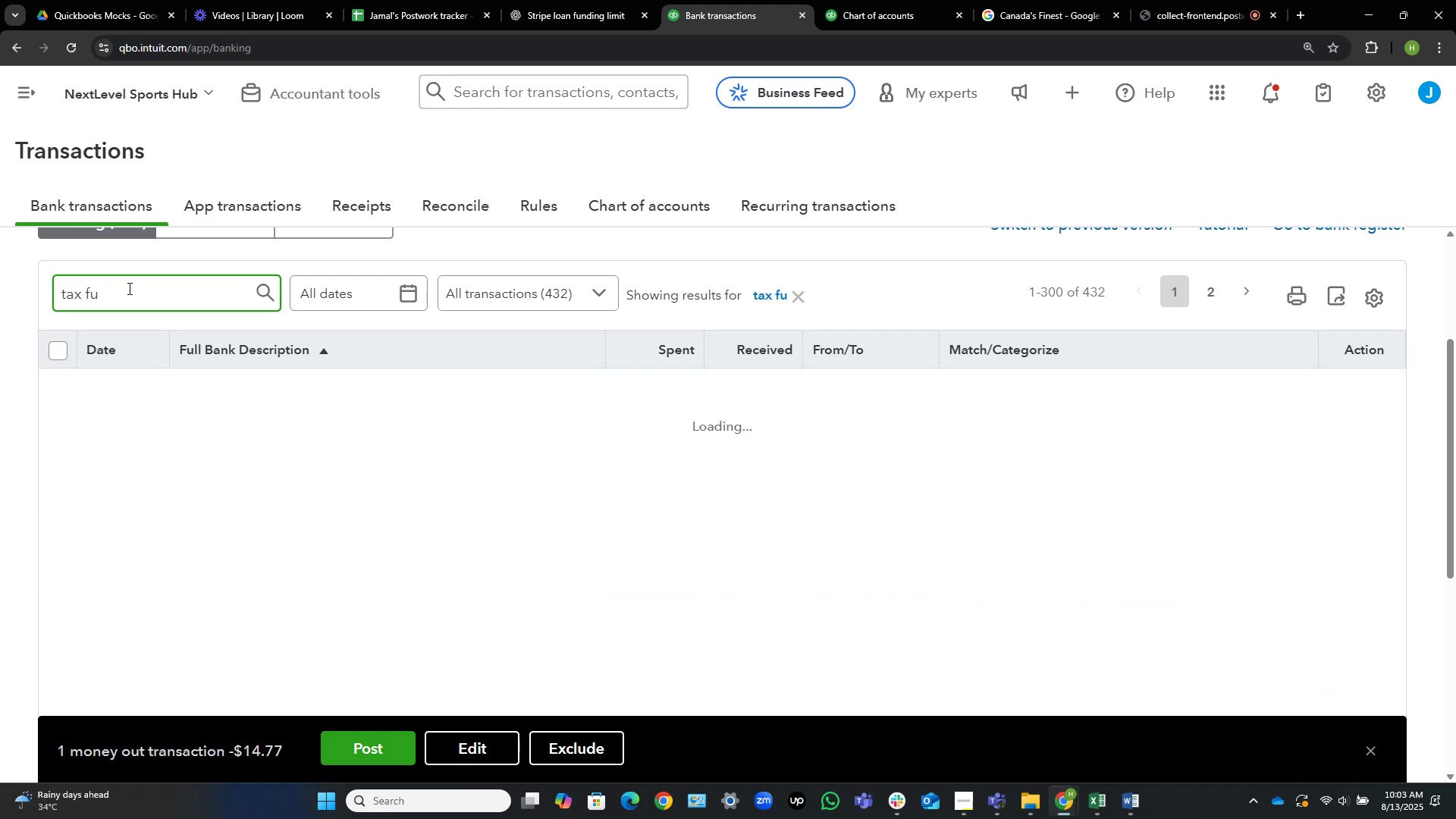 
left_click([1368, 754])
 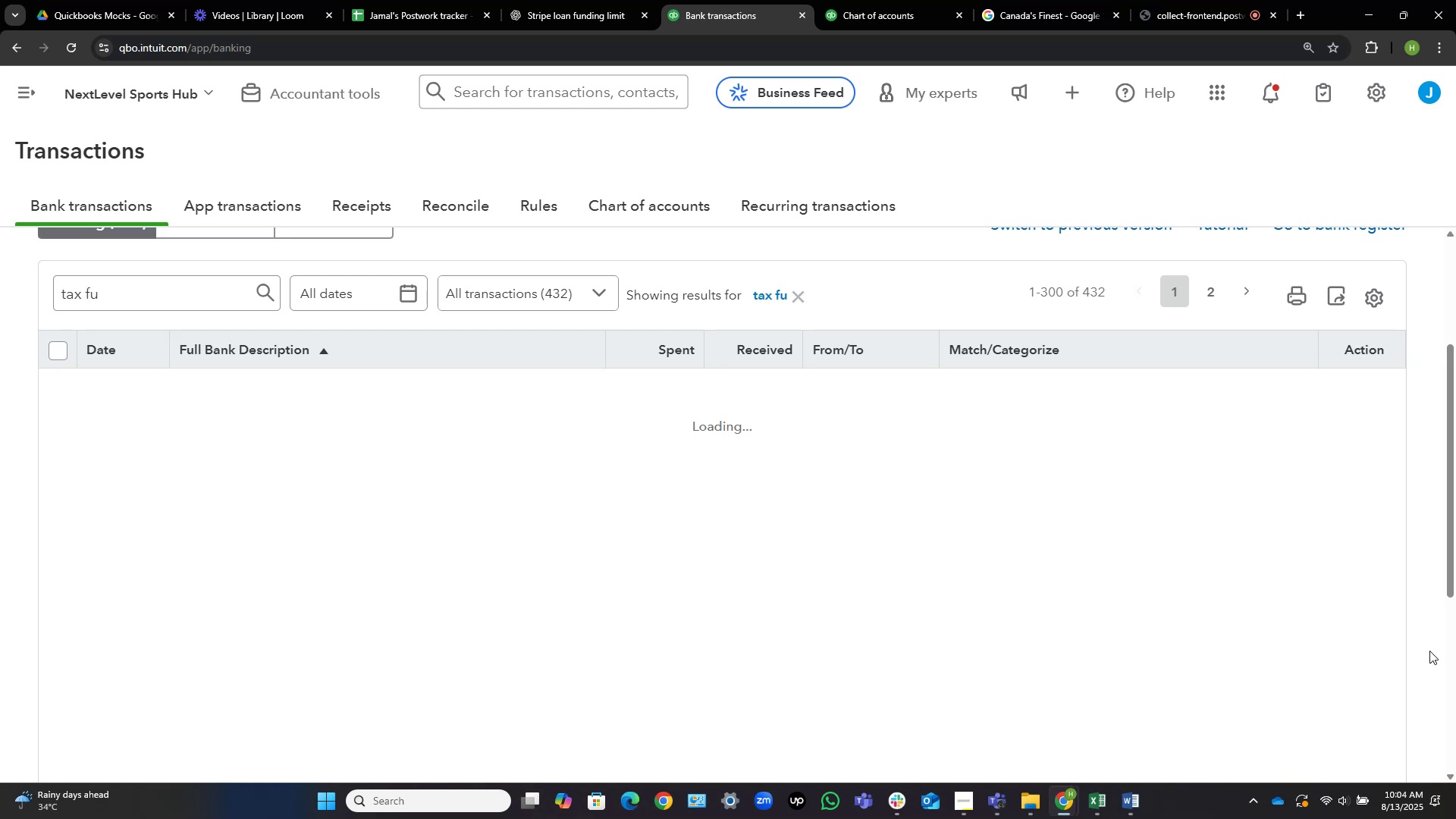 
wait(19.29)
 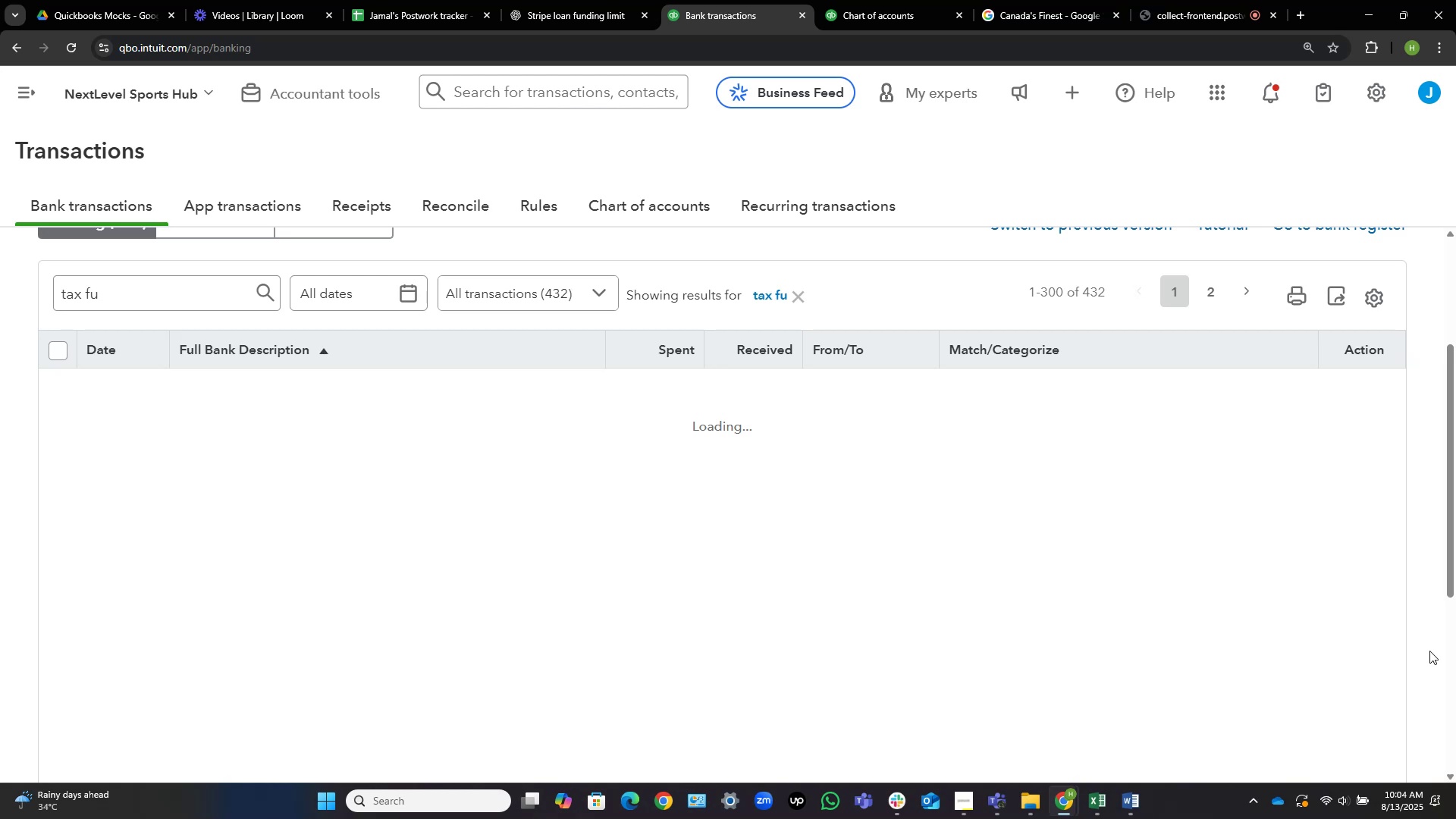 
left_click([1212, 0])
 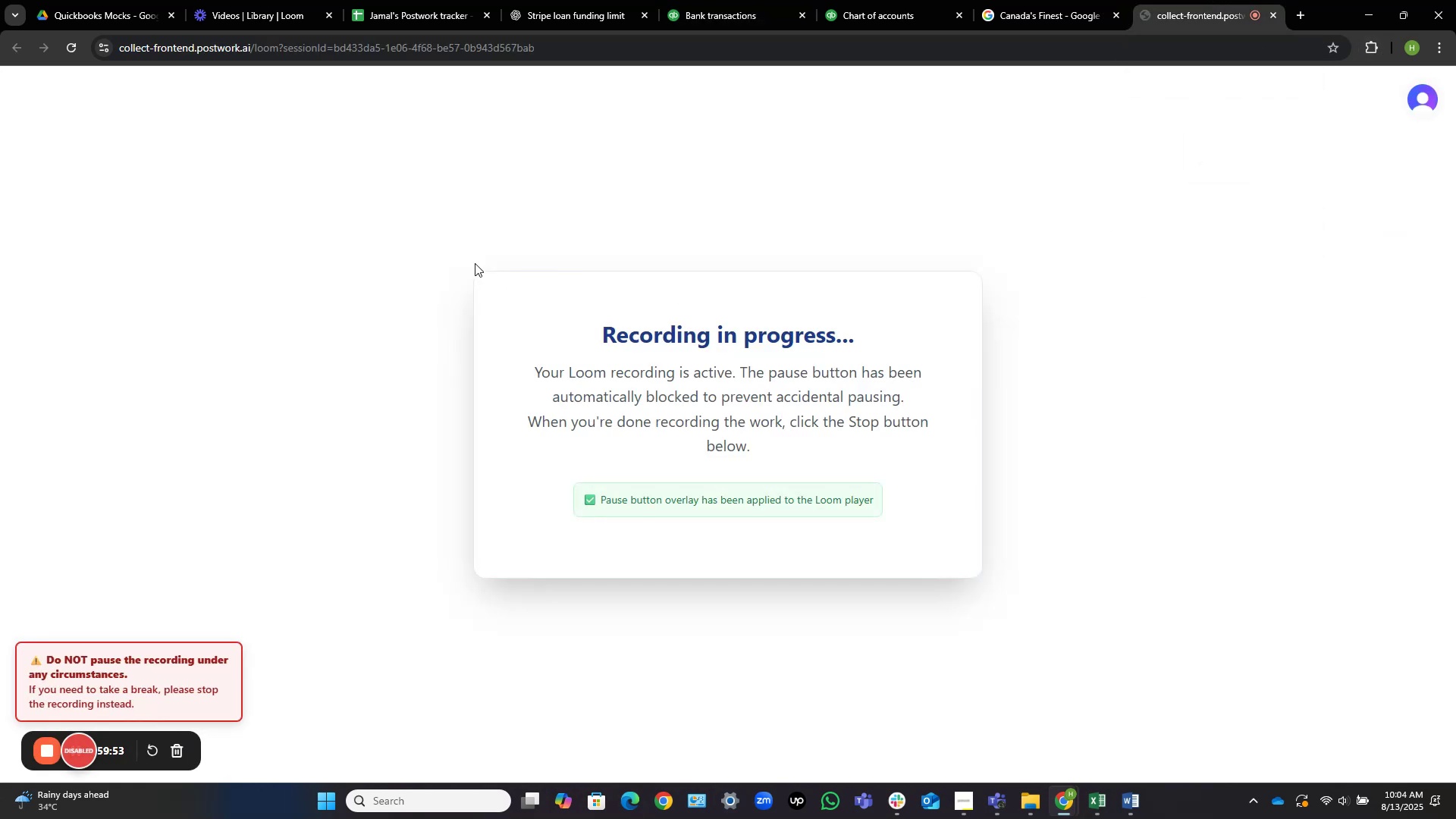 
left_click([726, 0])
 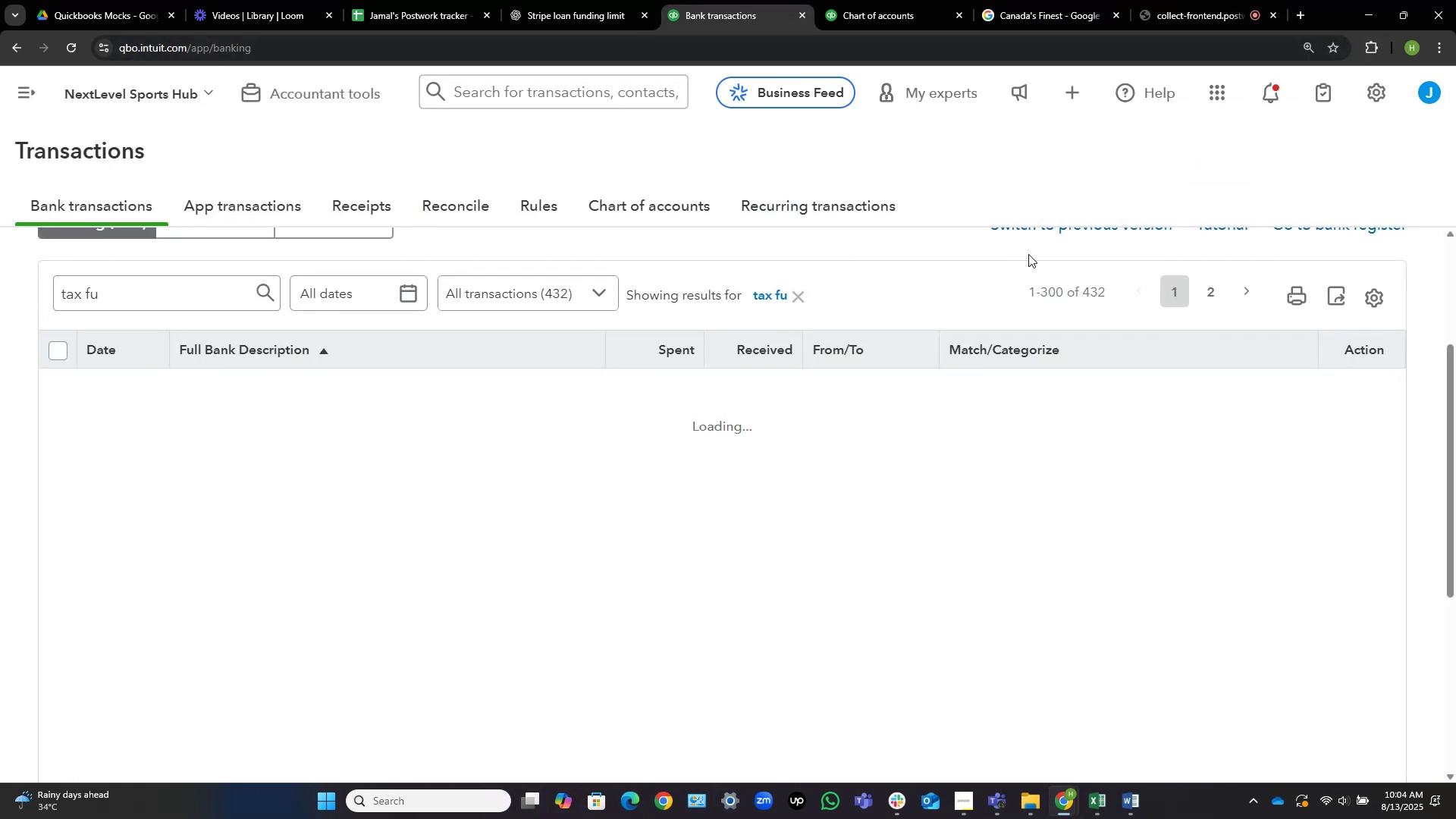 
left_click([974, 284])
 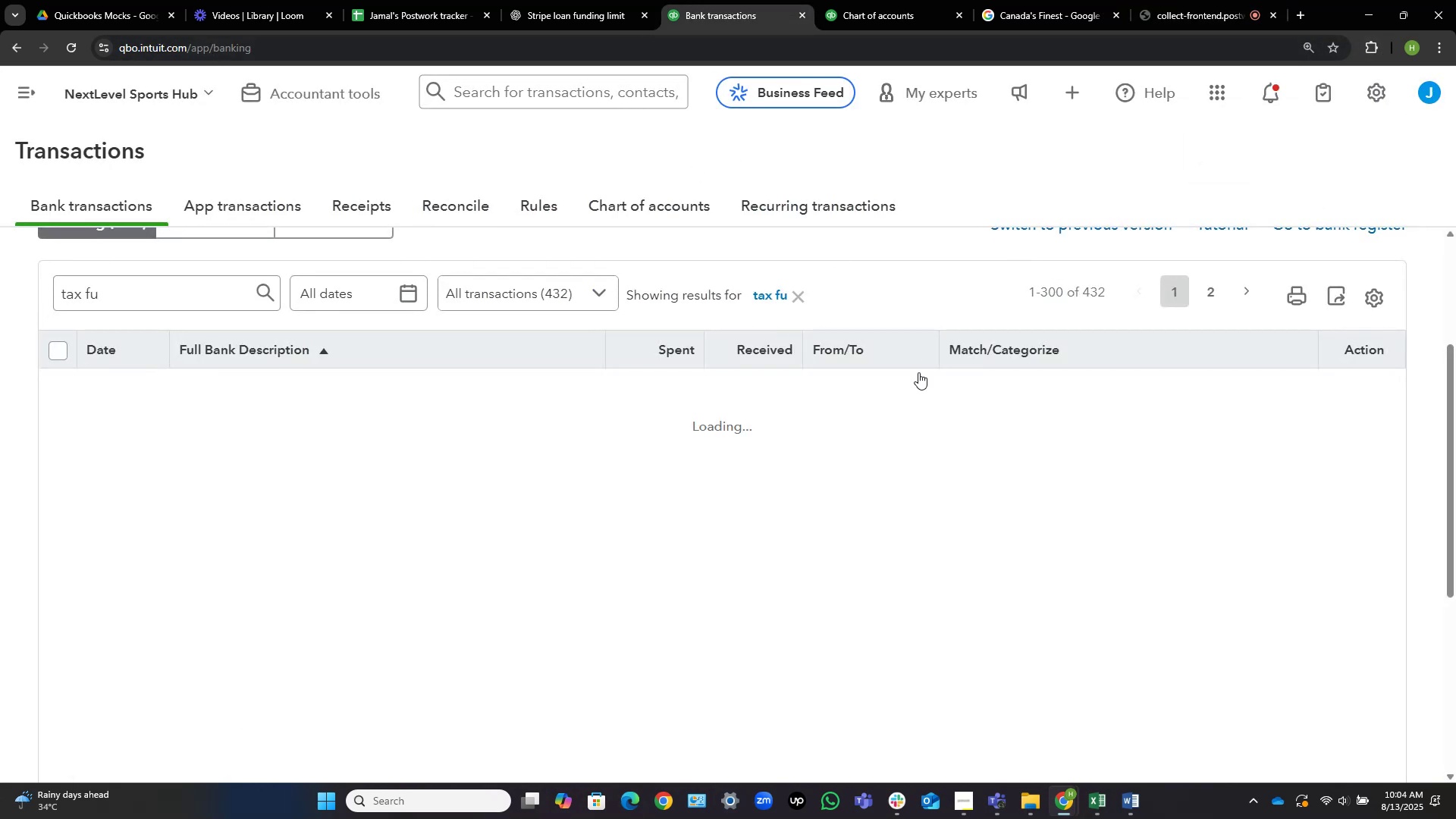 